 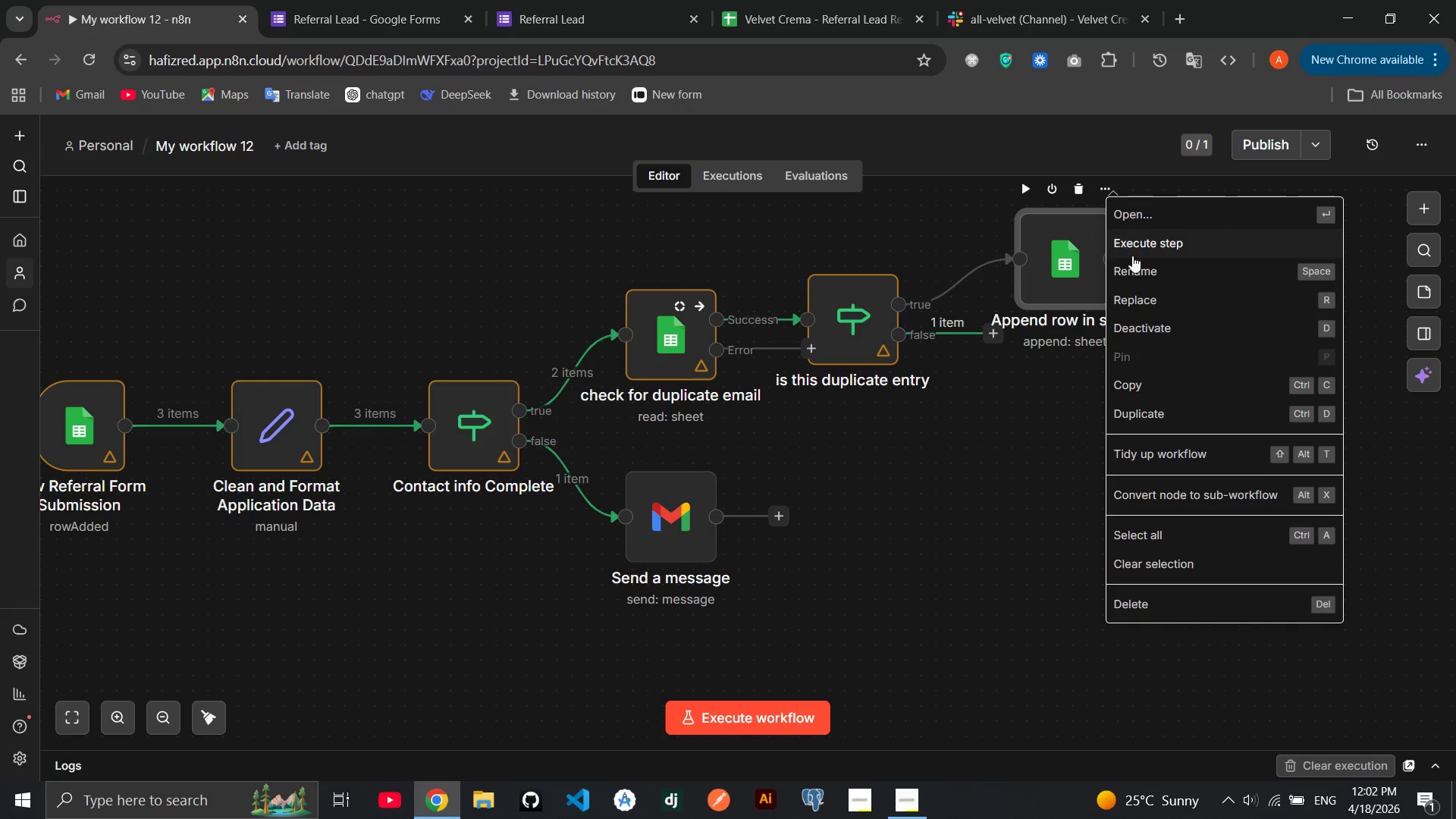 
left_click([1147, 282])
 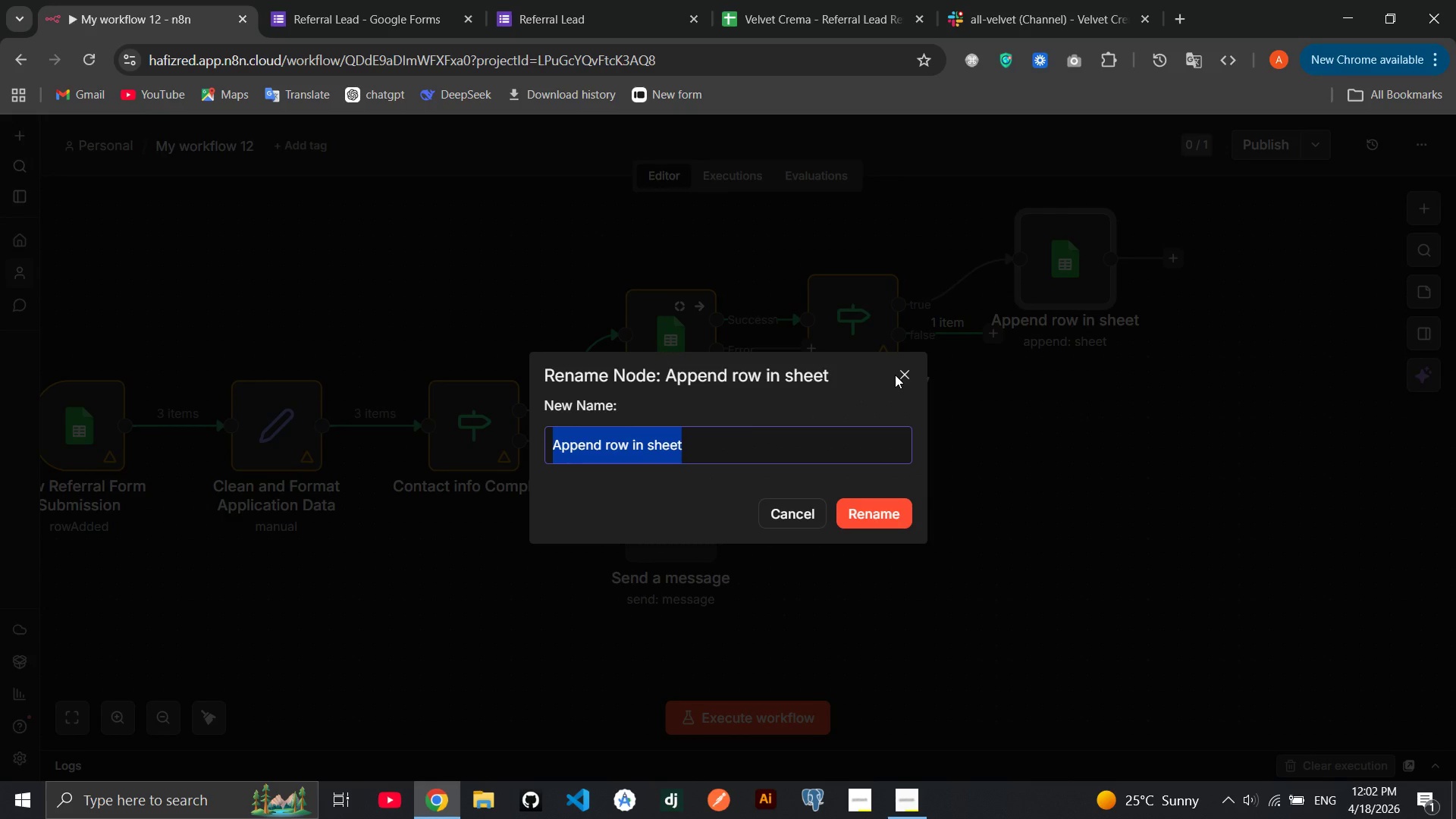 
type(Duplicate log)
 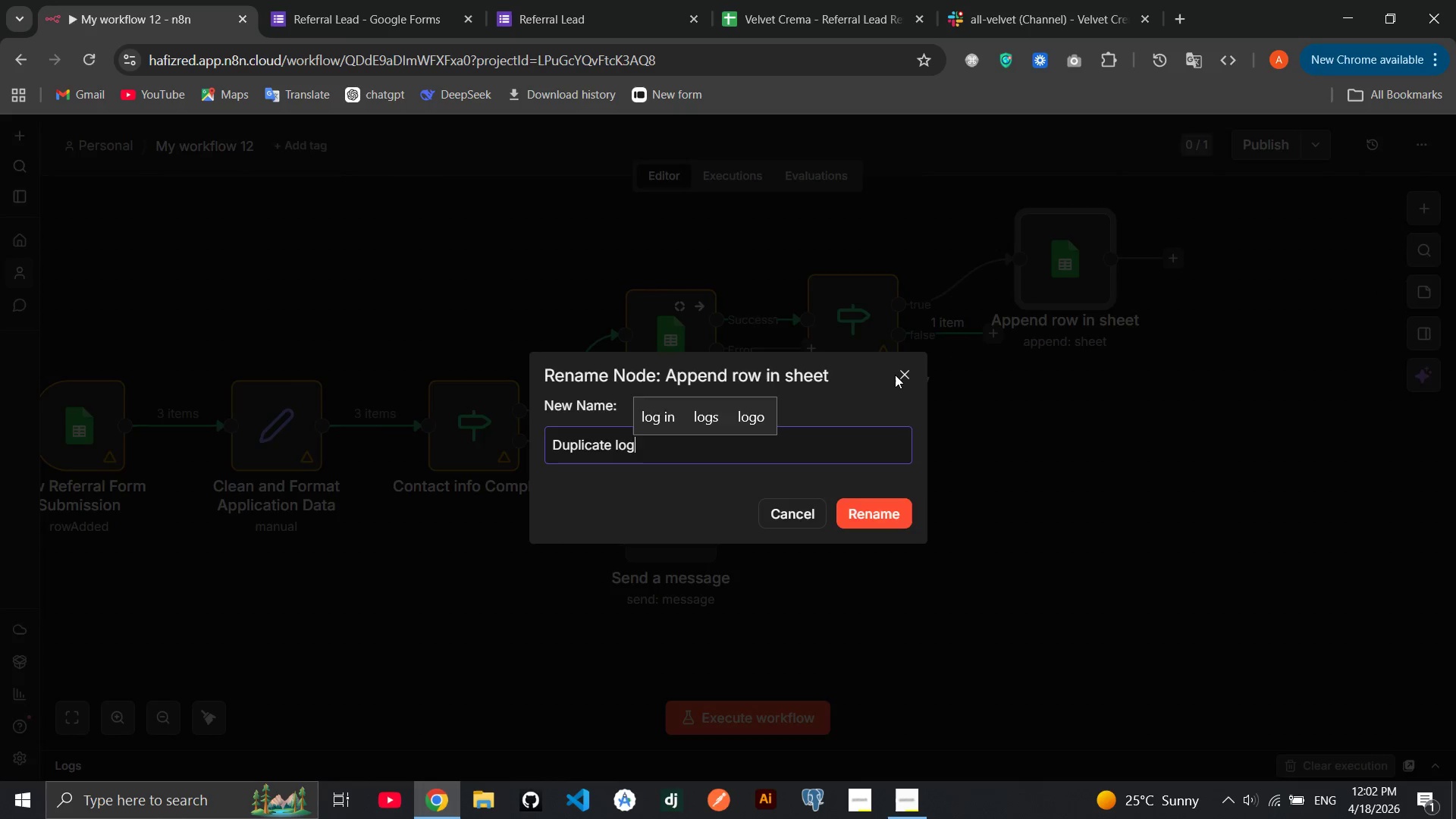 
key(Enter)
 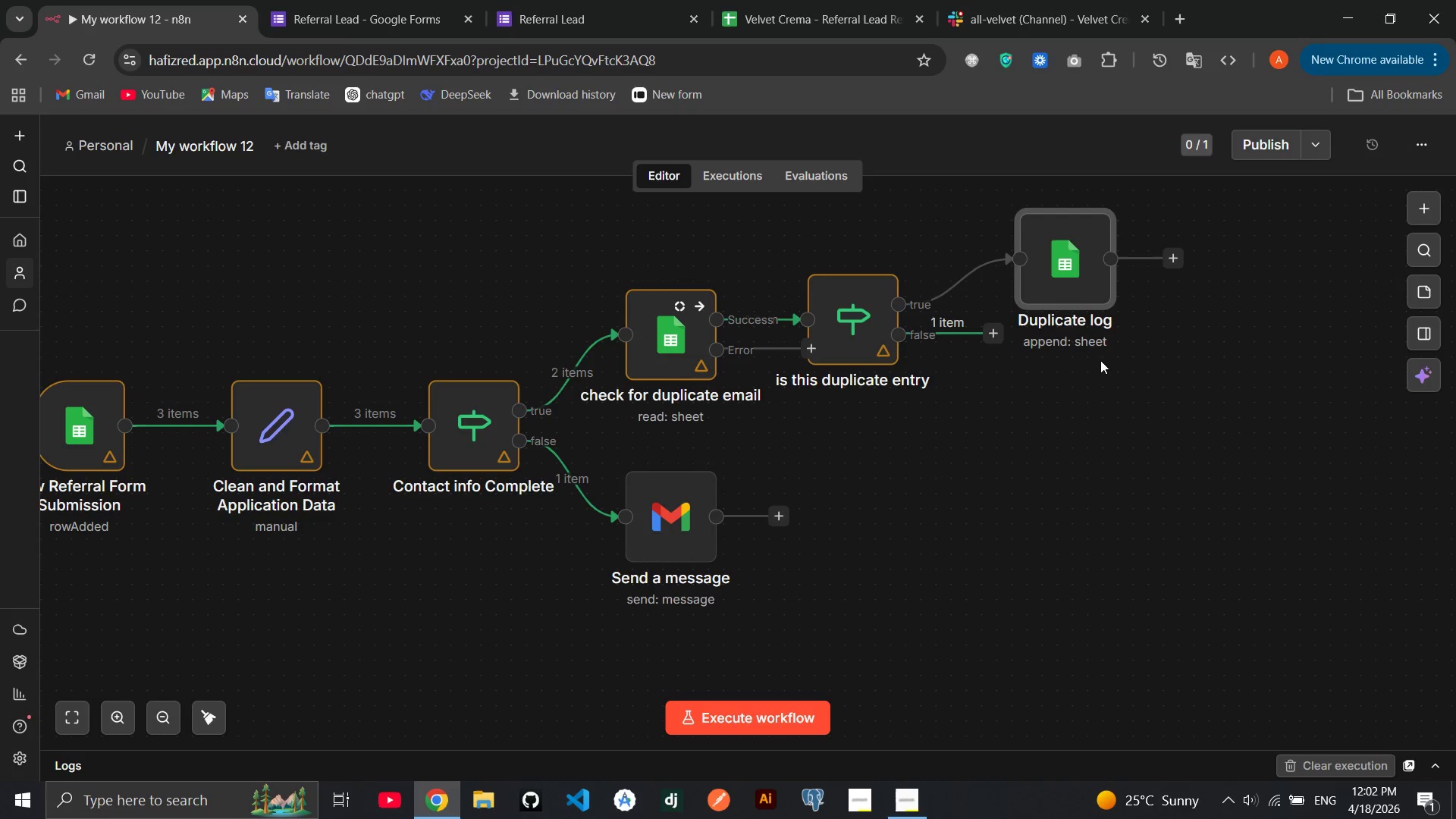 
mouse_move([1062, 261])
 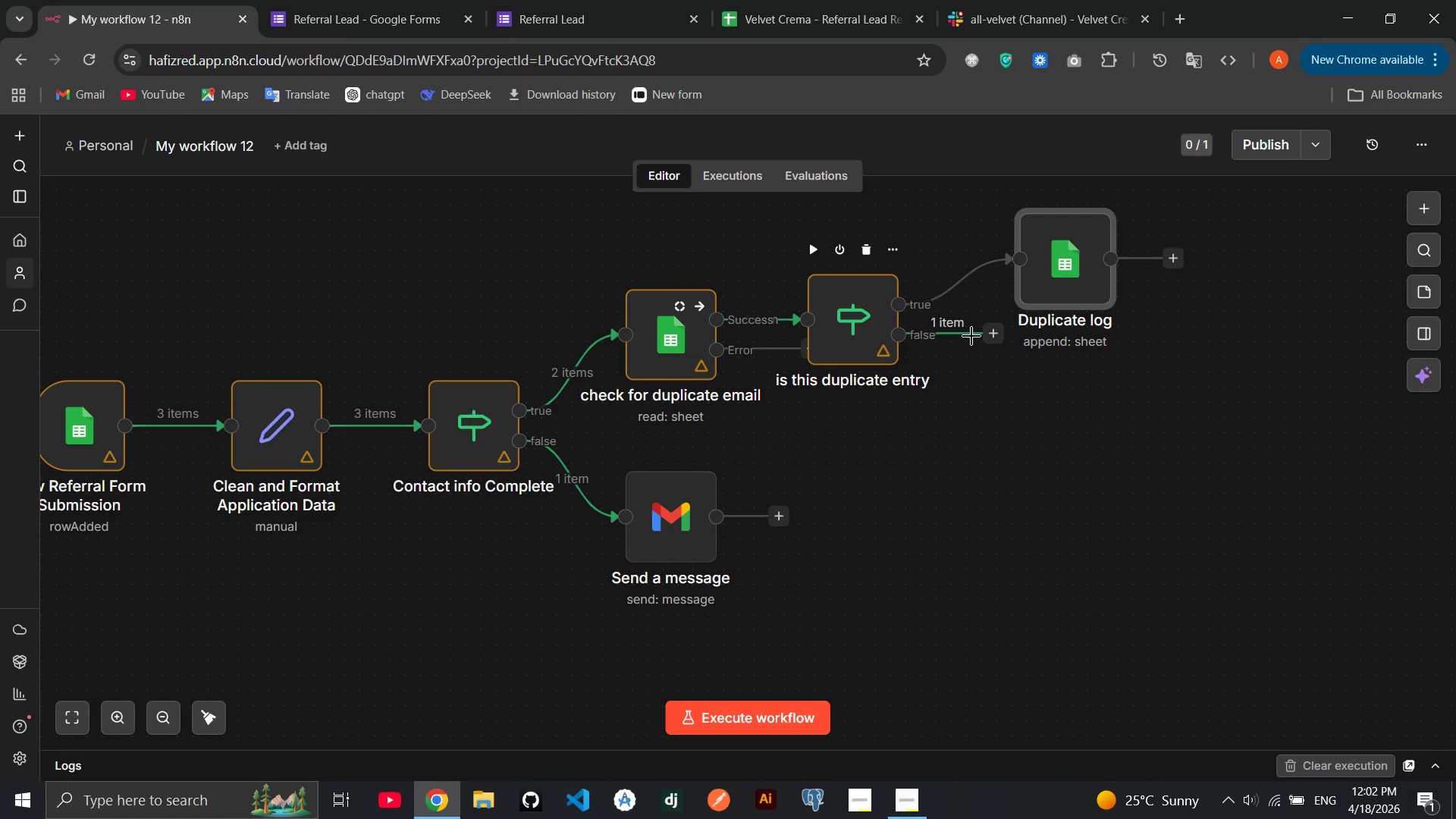 
left_click_drag(start_coordinate=[971, 336], to_coordinate=[973, 372])
 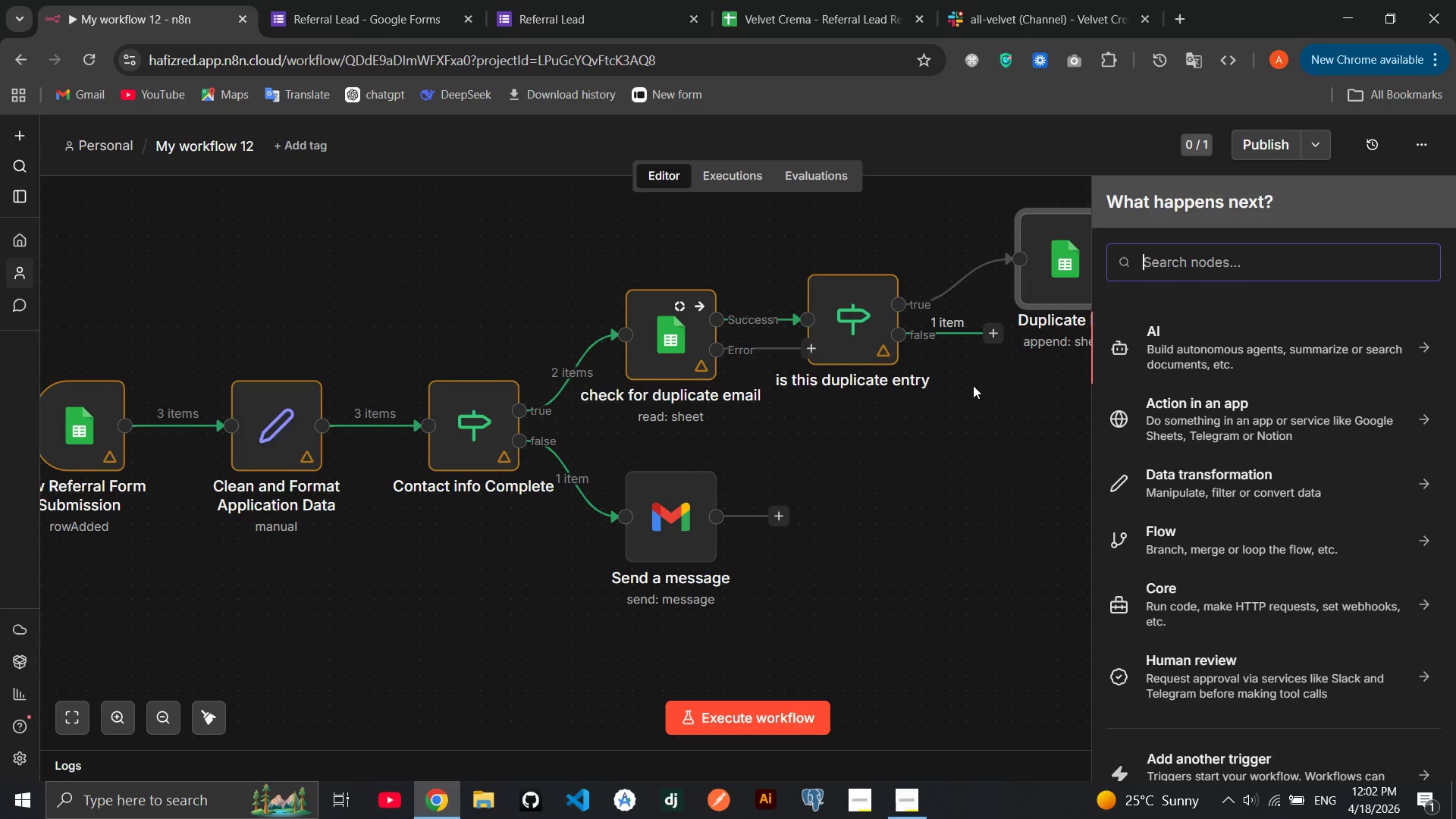 
wait(8.28)
 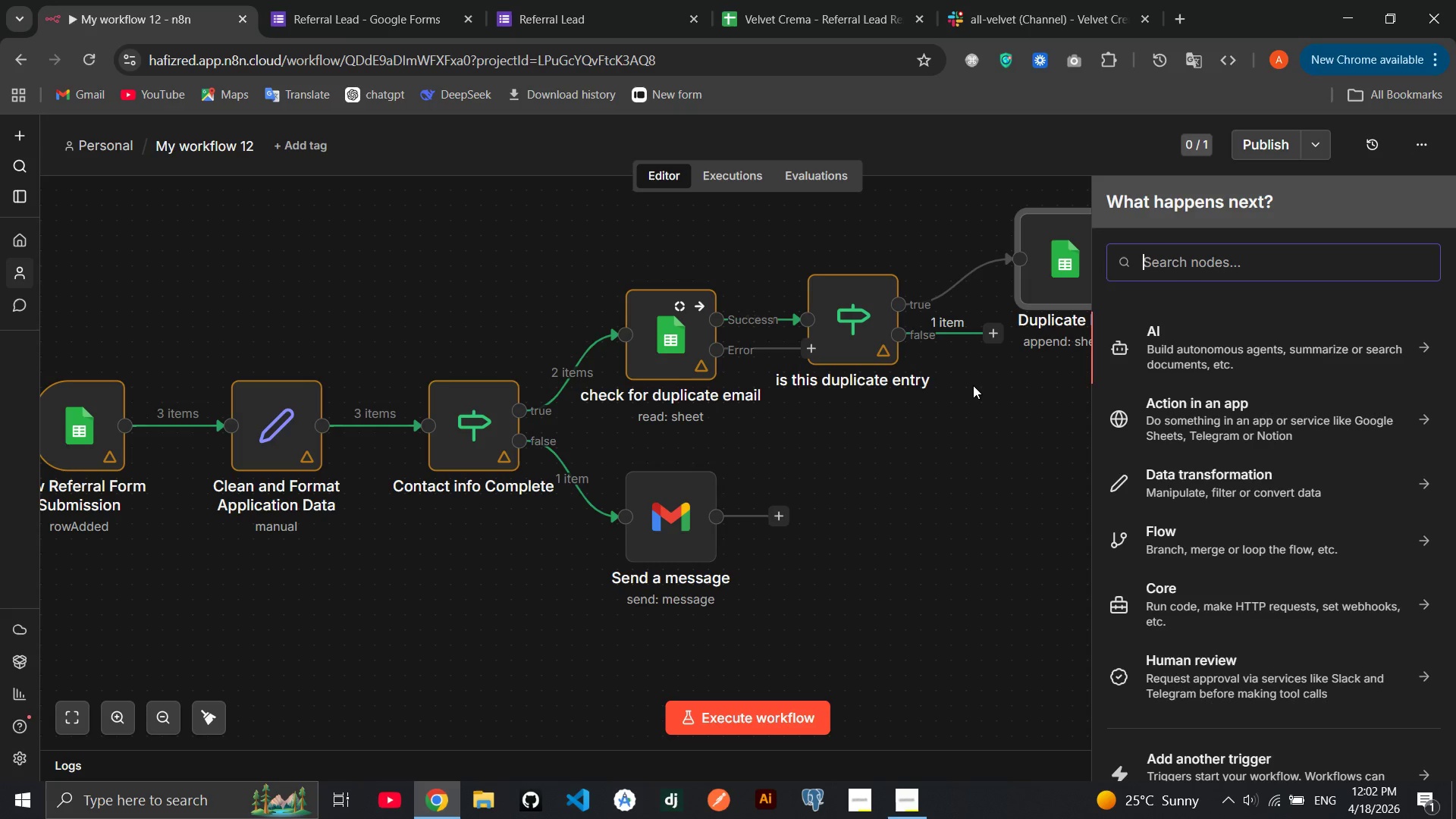 
left_click([971, 410])
 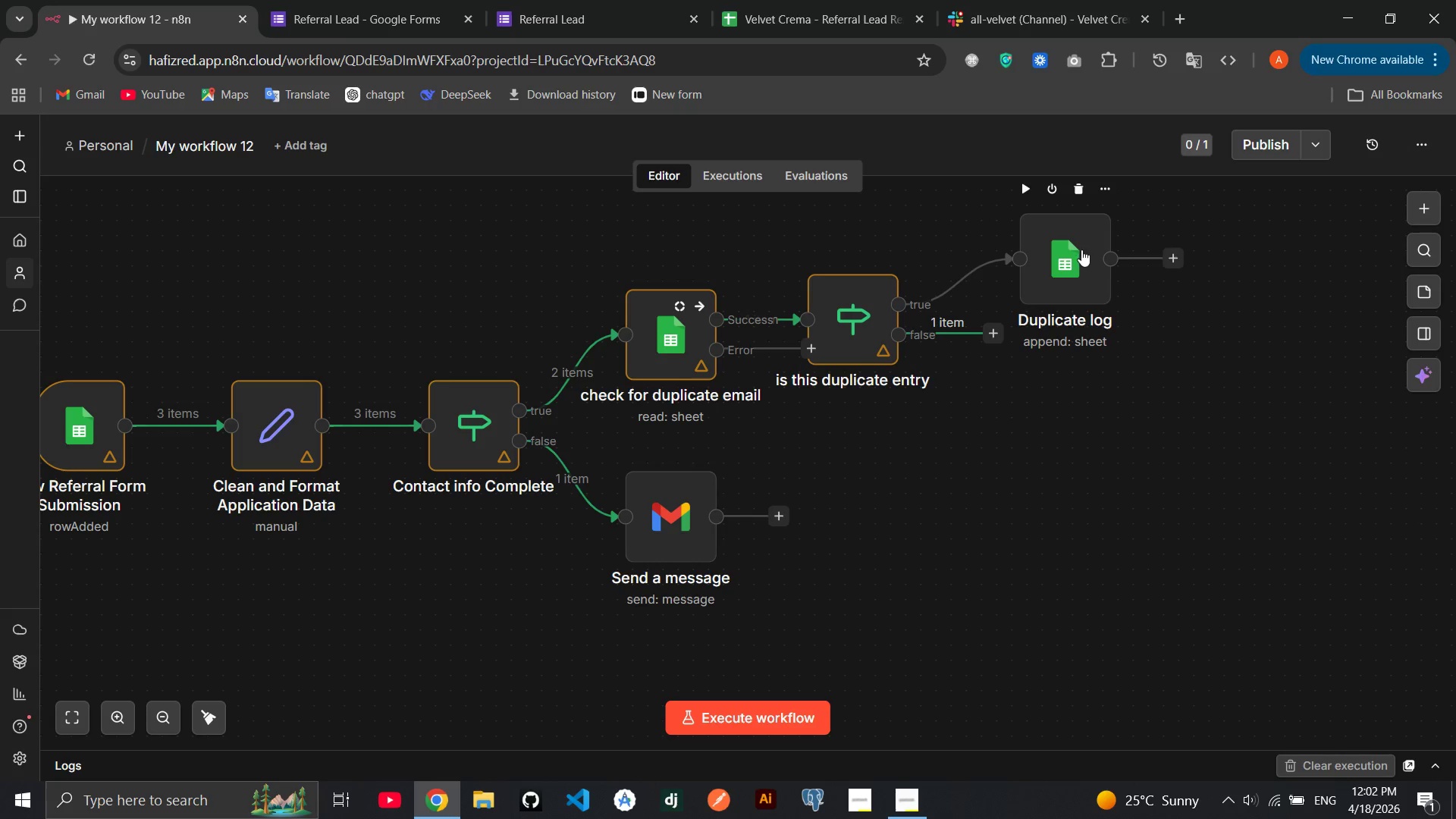 
double_click([1081, 249])
 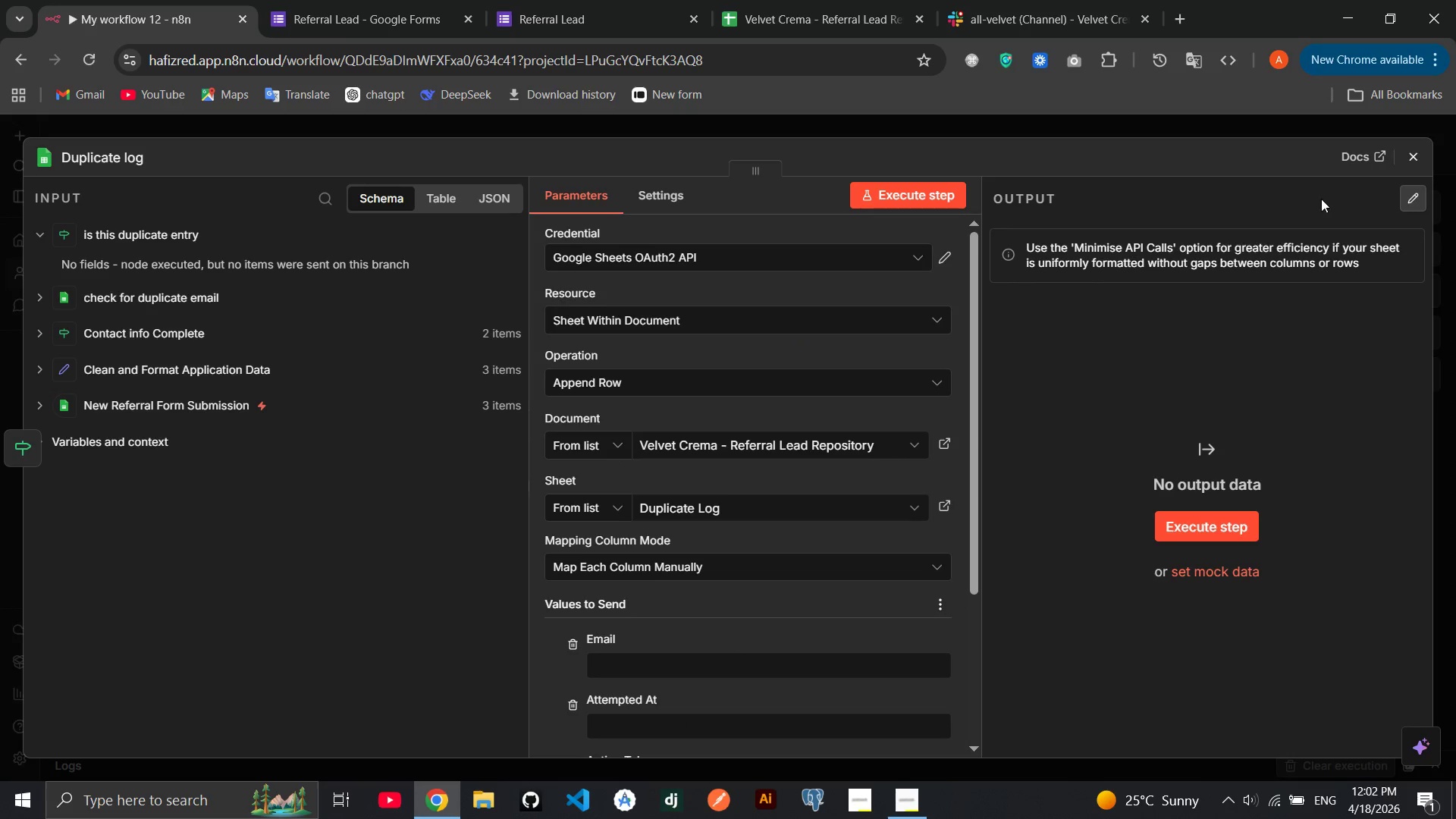 
left_click([1416, 165])
 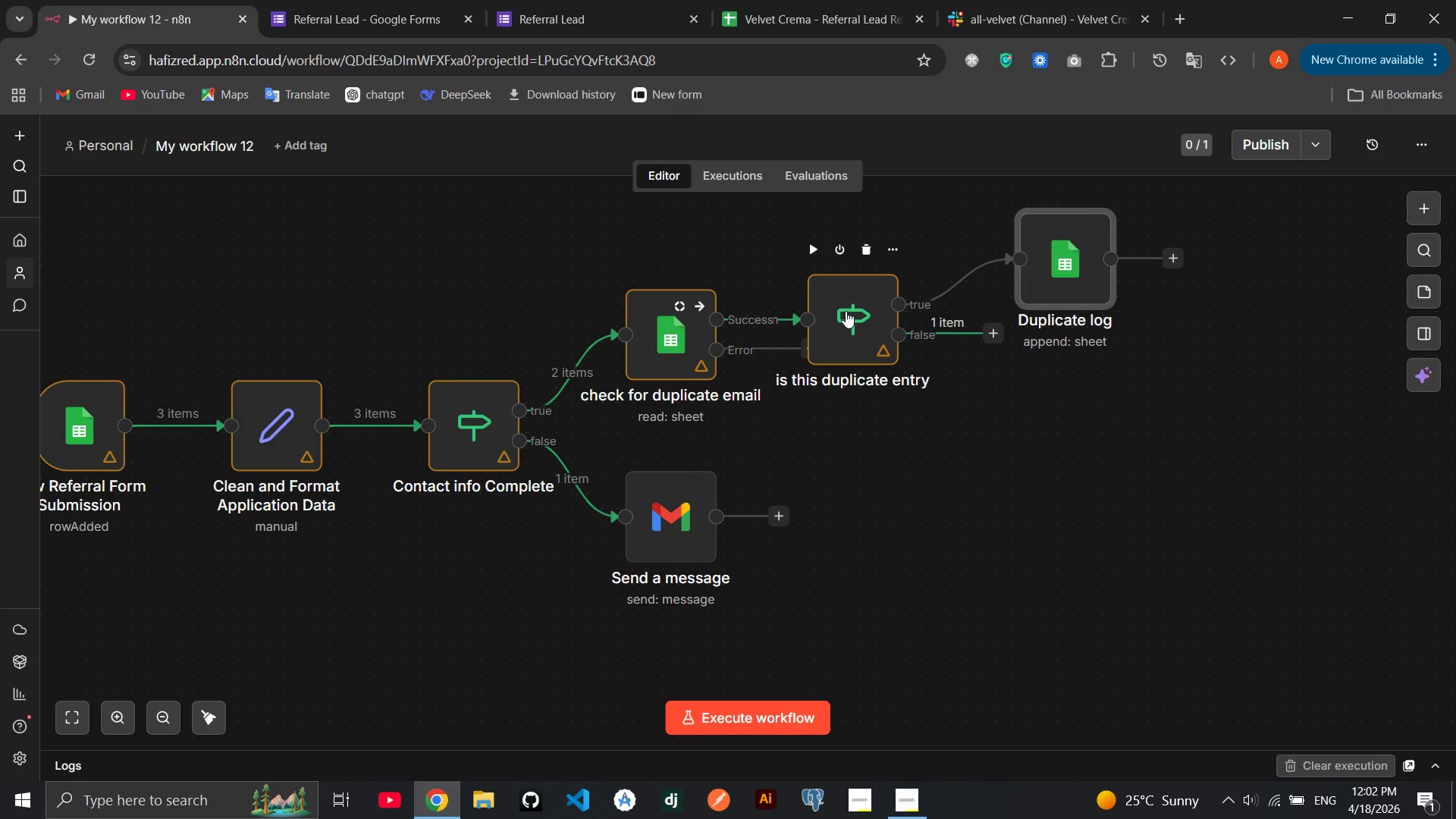 
double_click([846, 311])
 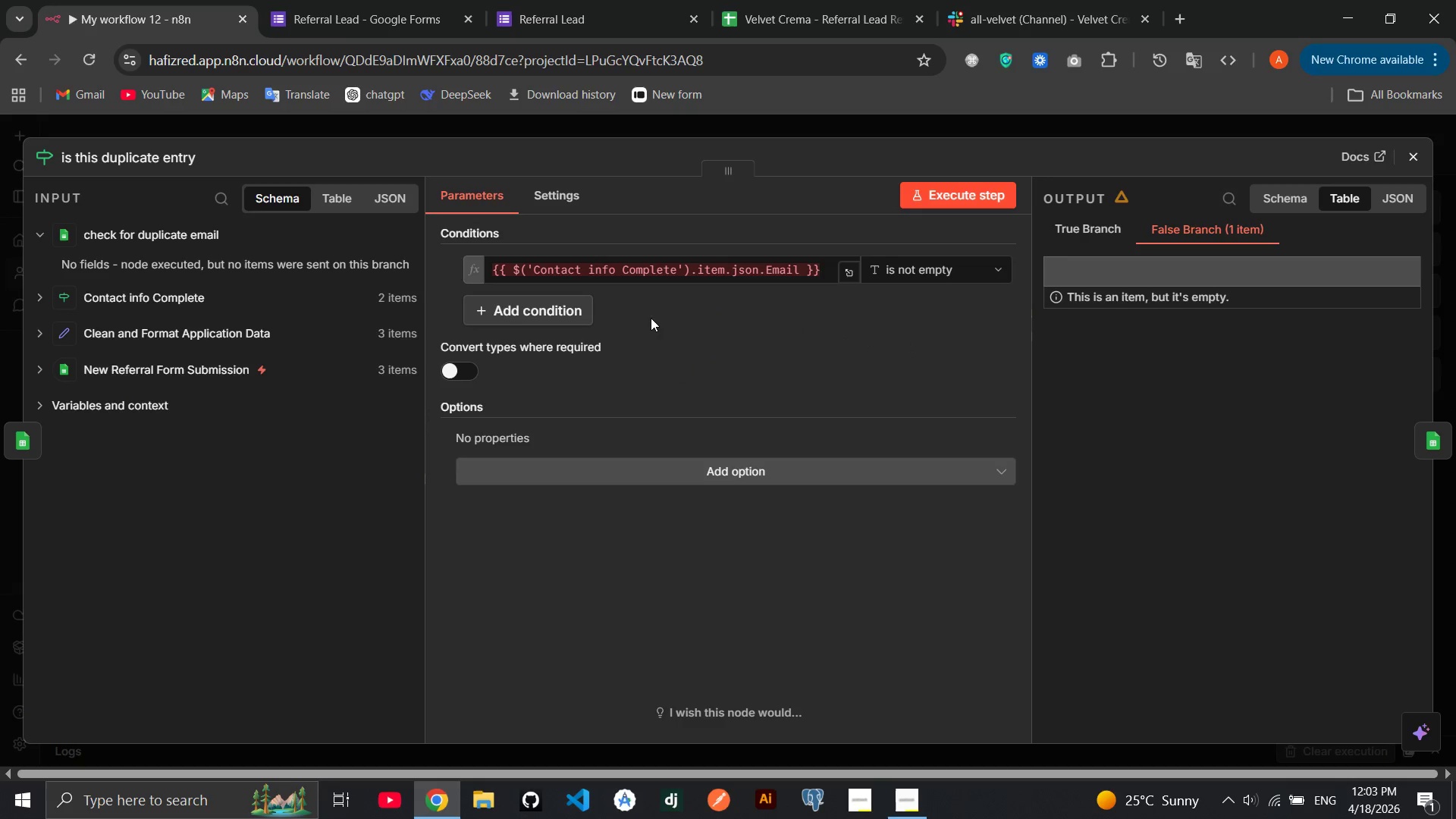 
double_click([822, 275])
 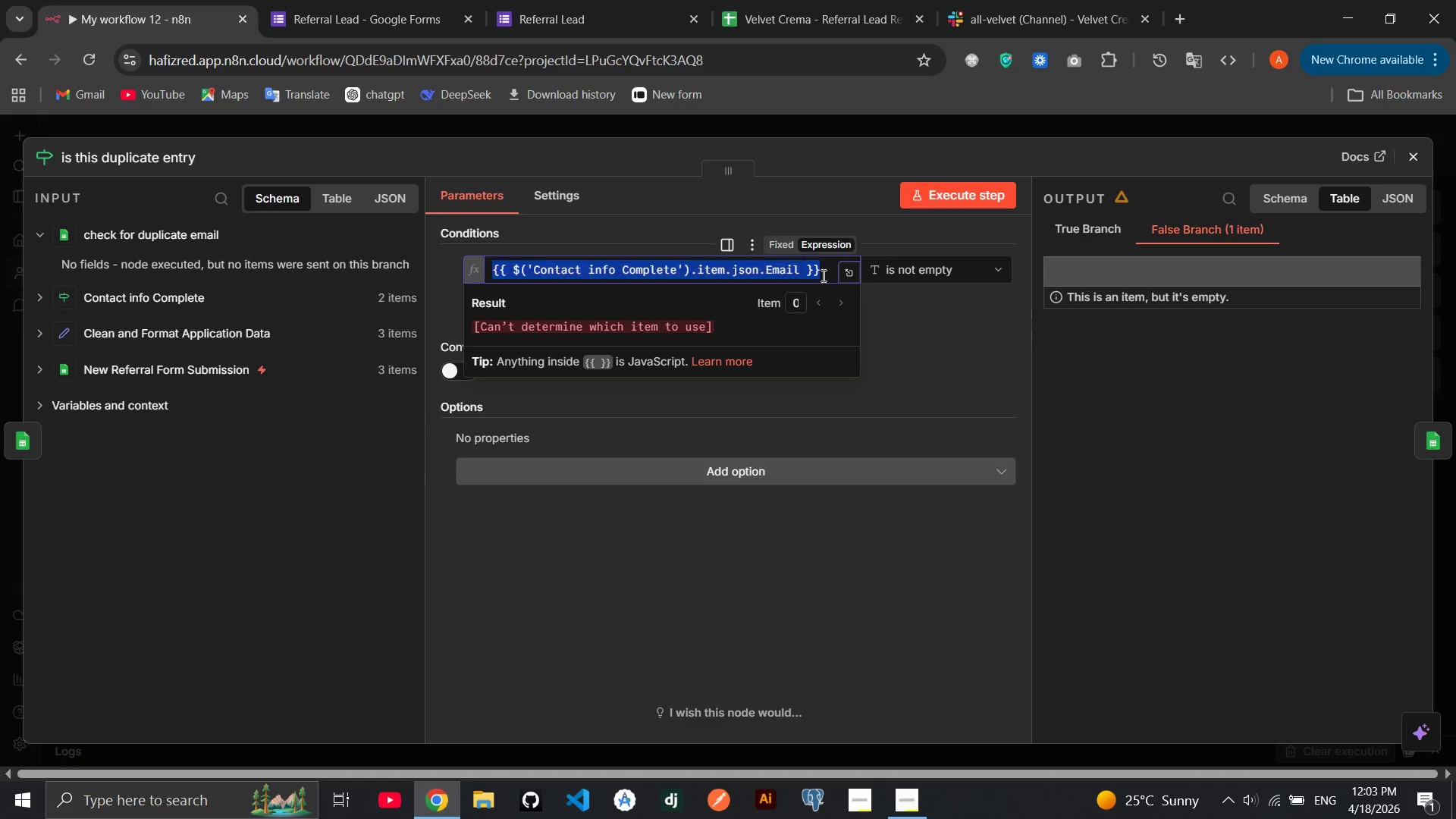 
triple_click([822, 275])
 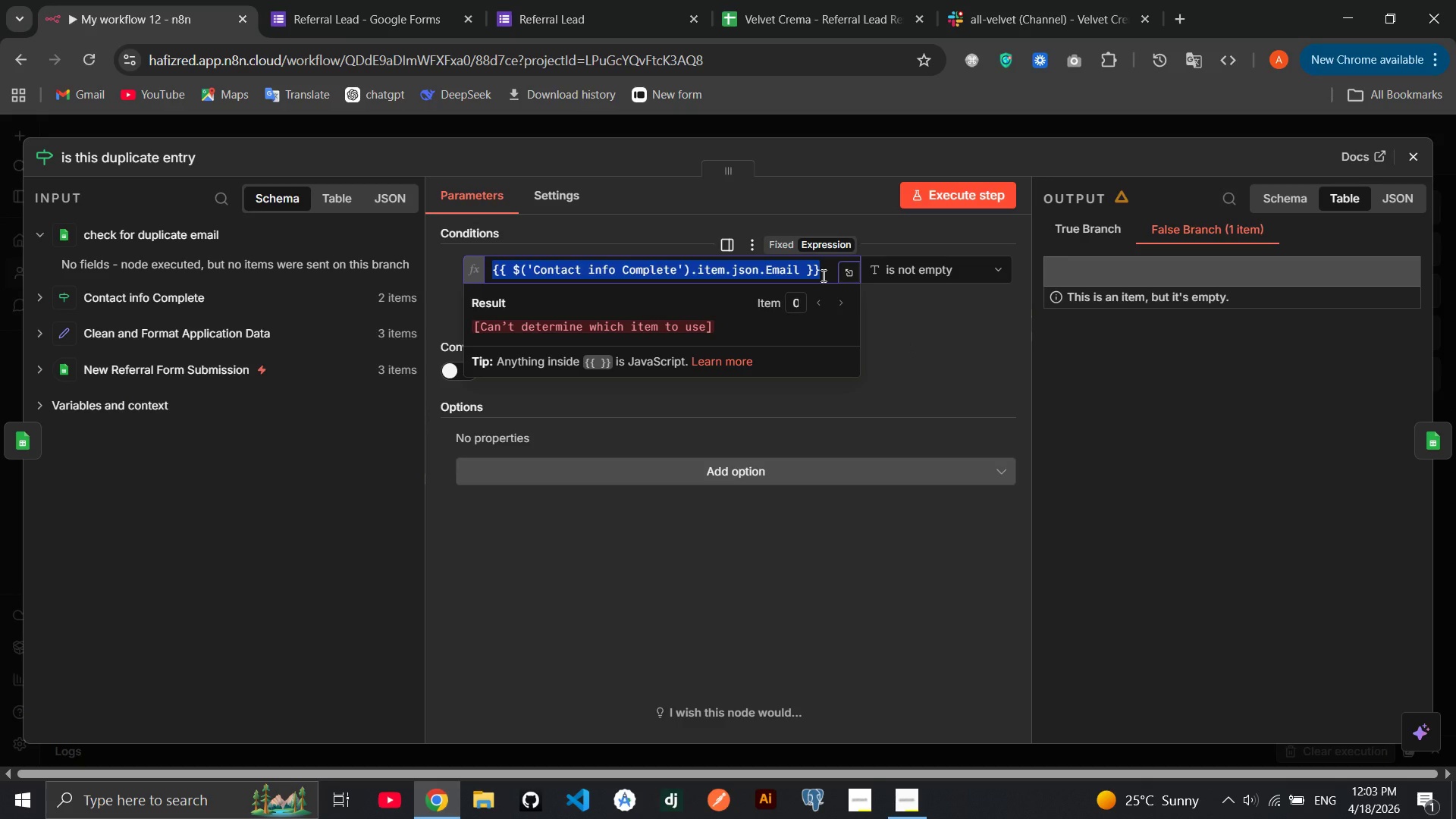 
key(Backspace)
 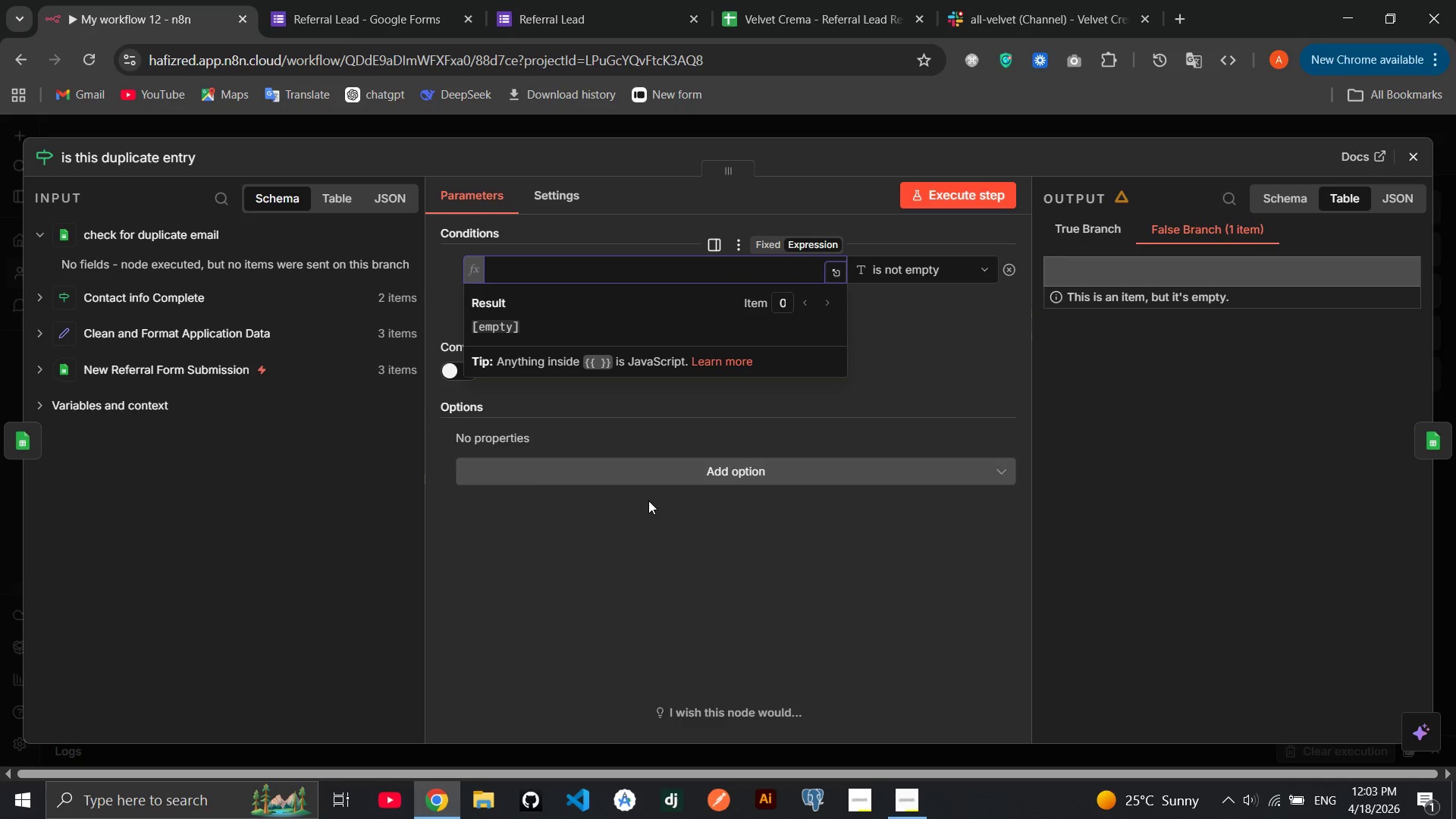 
left_click([648, 500])